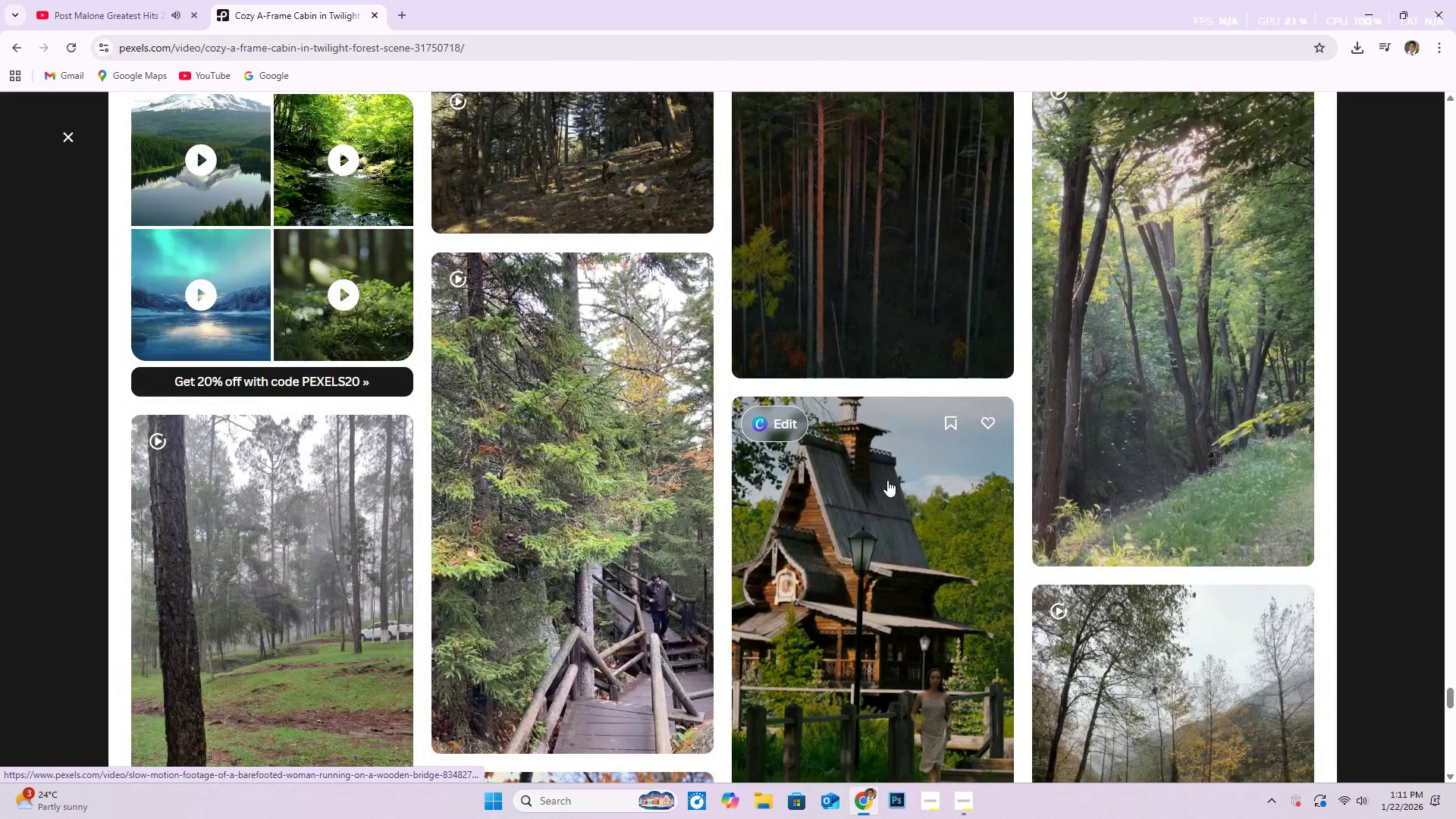 
scroll: coordinate [800, 392], scroll_direction: down, amount: 109.0
 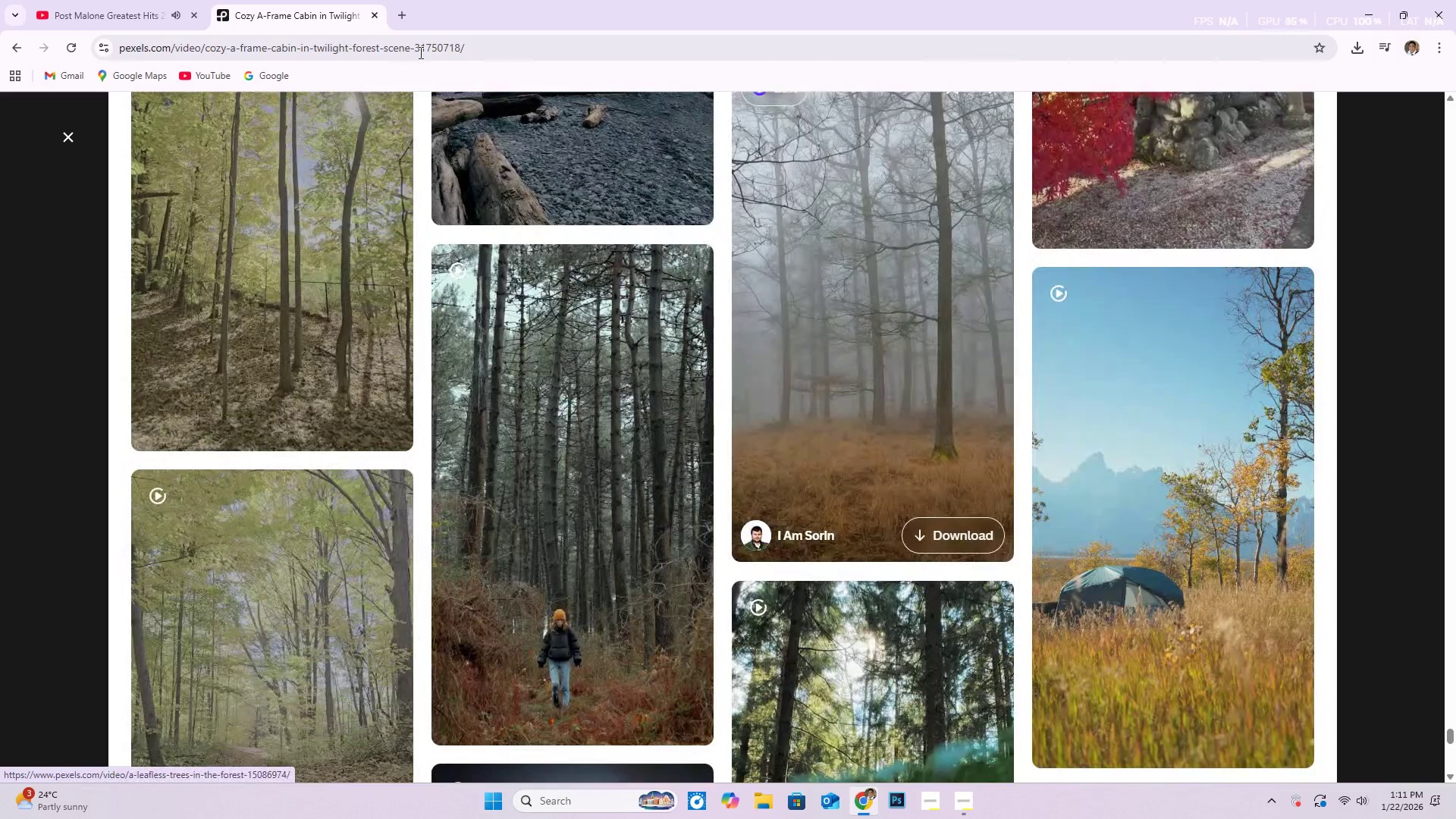 
scroll: coordinate [1183, 321], scroll_direction: up, amount: 13.0
 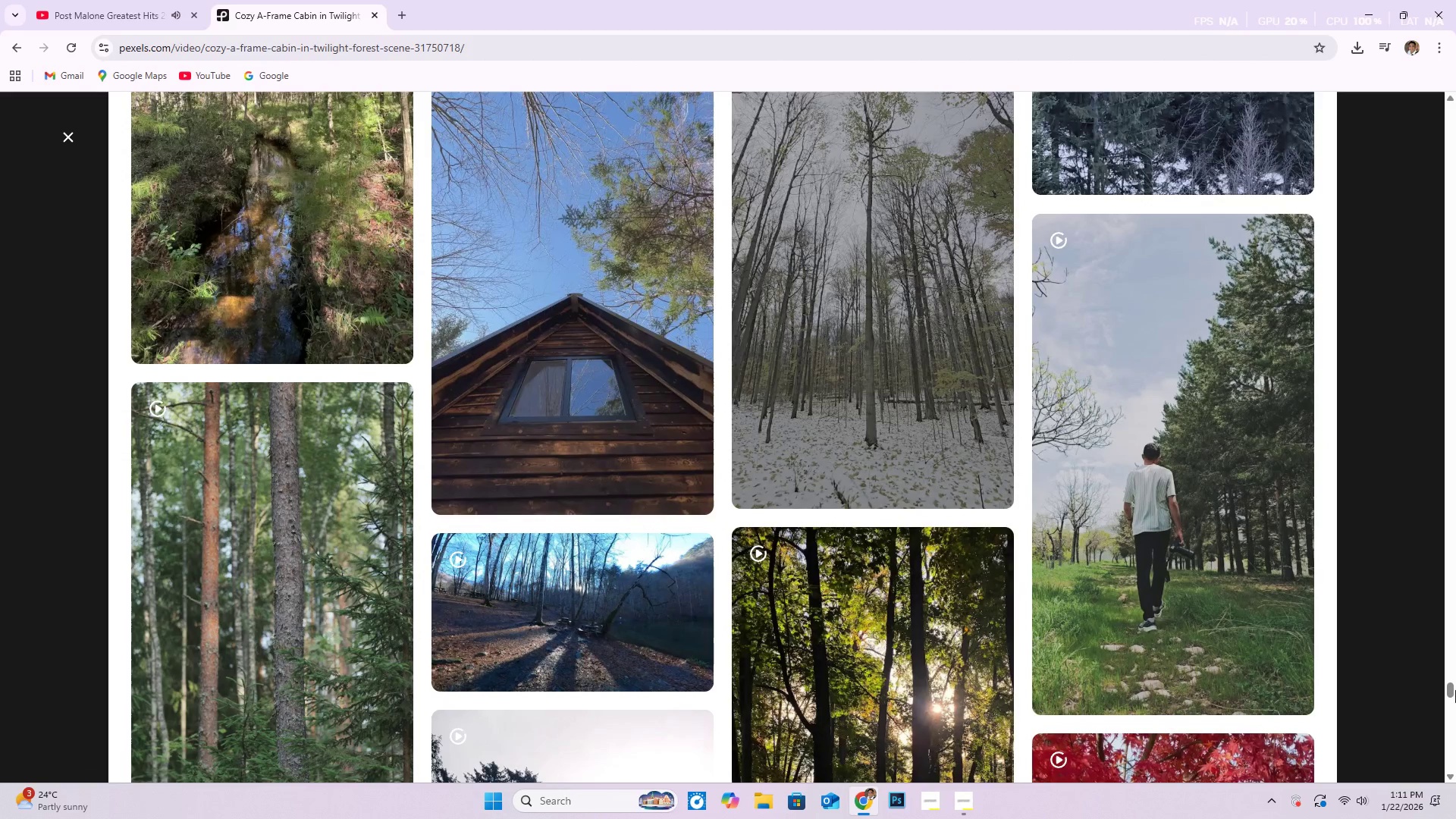 
left_click_drag(start_coordinate=[1447, 692], to_coordinate=[1455, 104])
 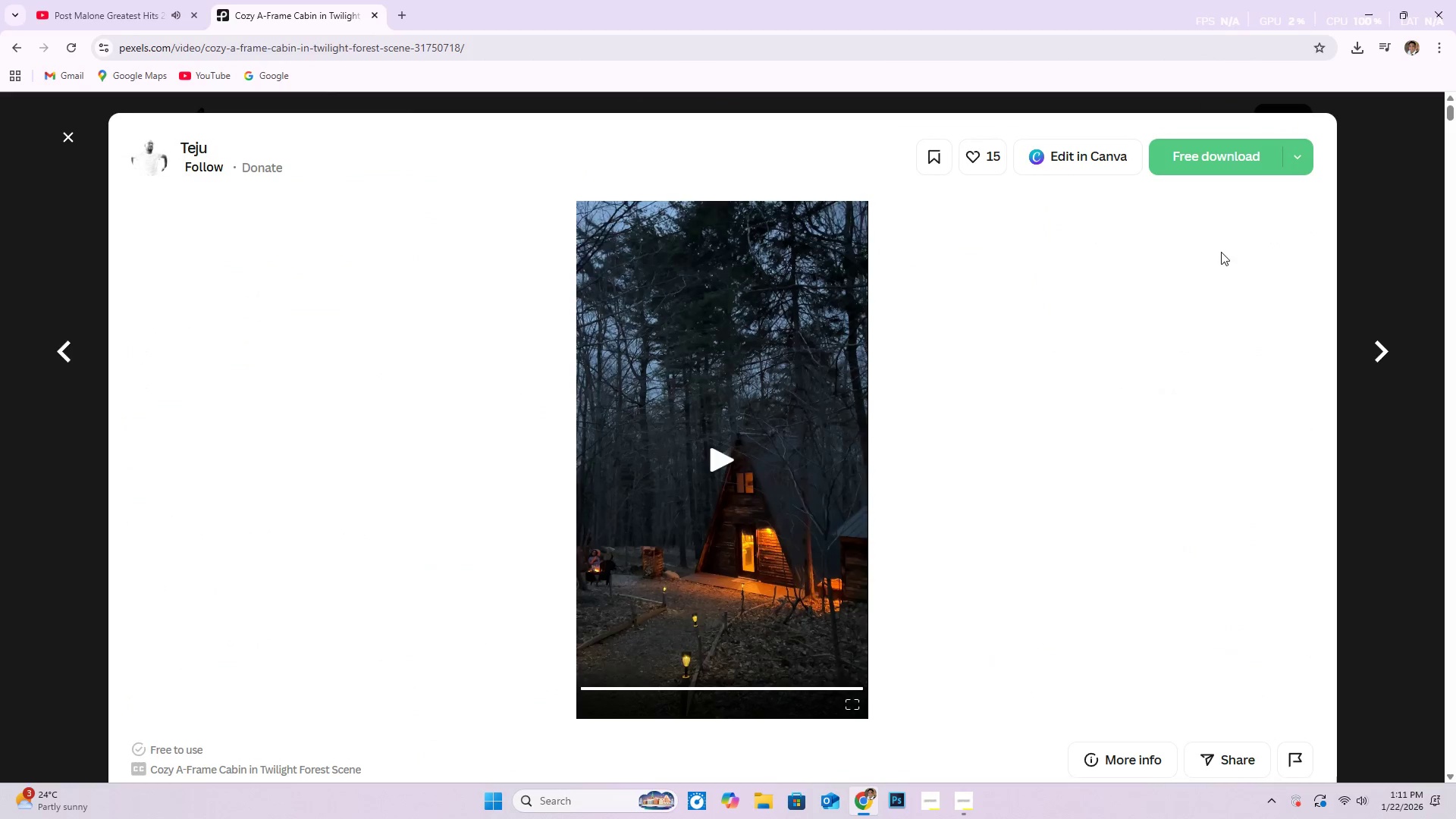 
left_click([1234, 168])
 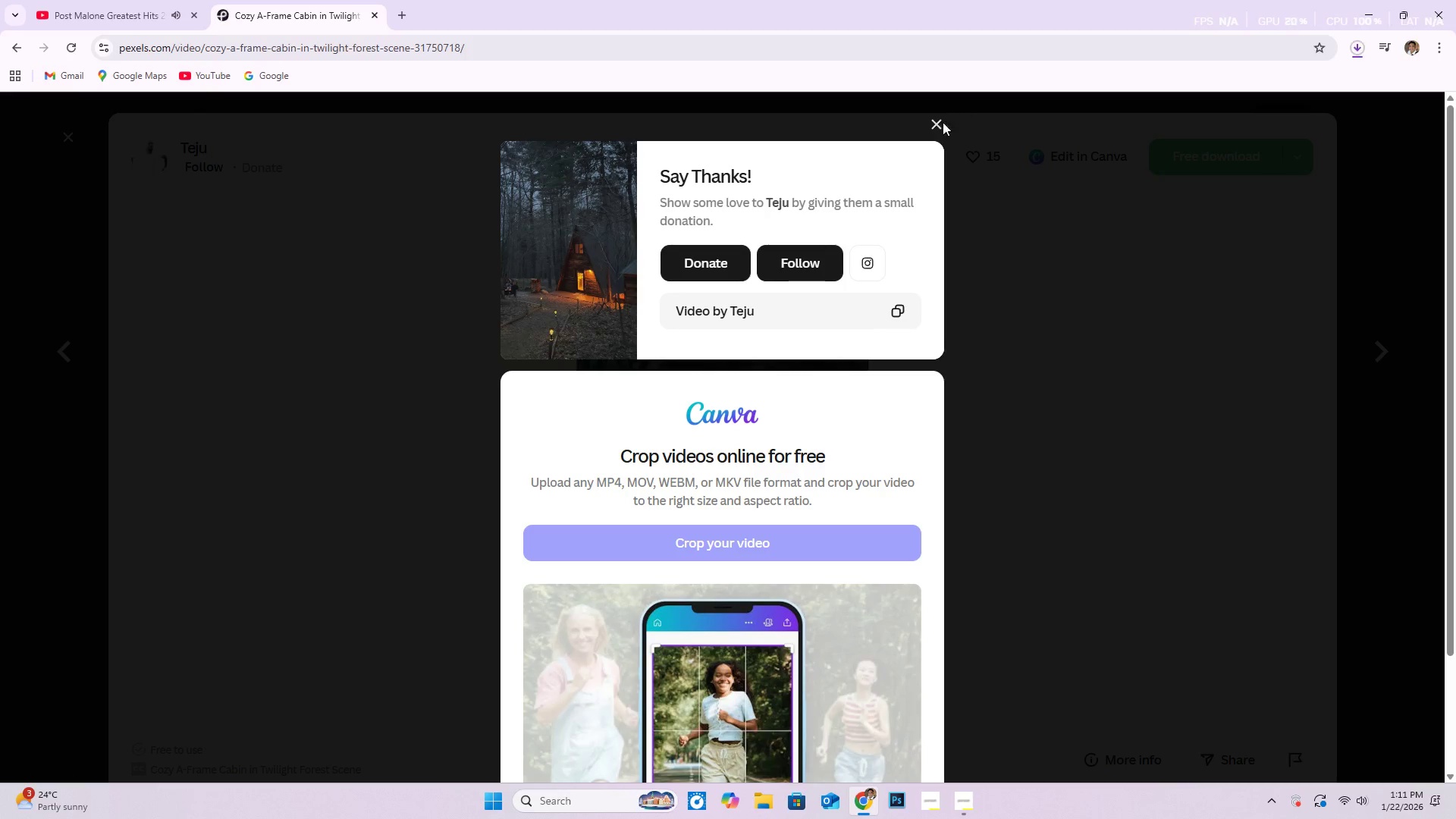 
left_click([937, 125])
 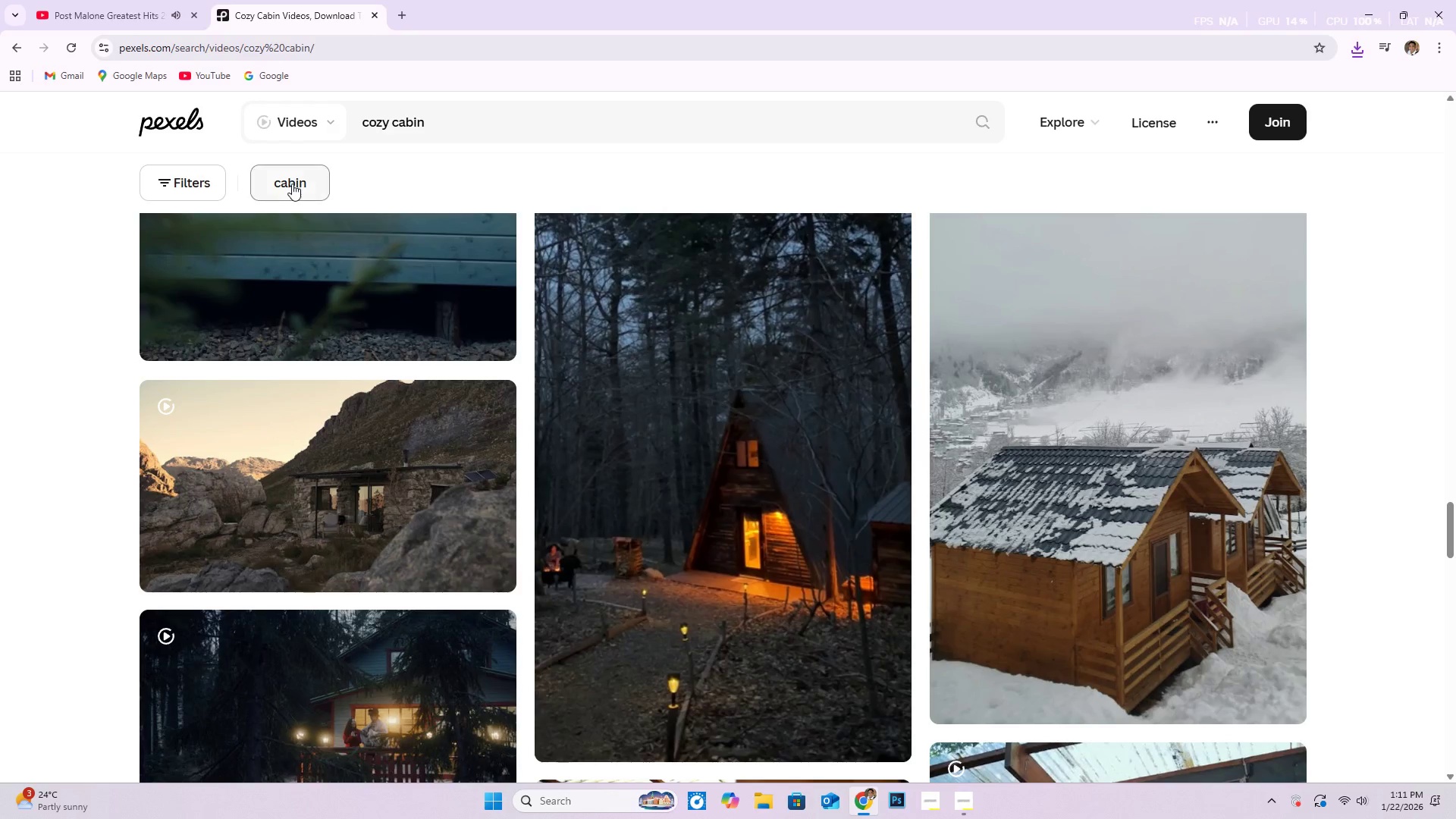 
wait(5.38)
 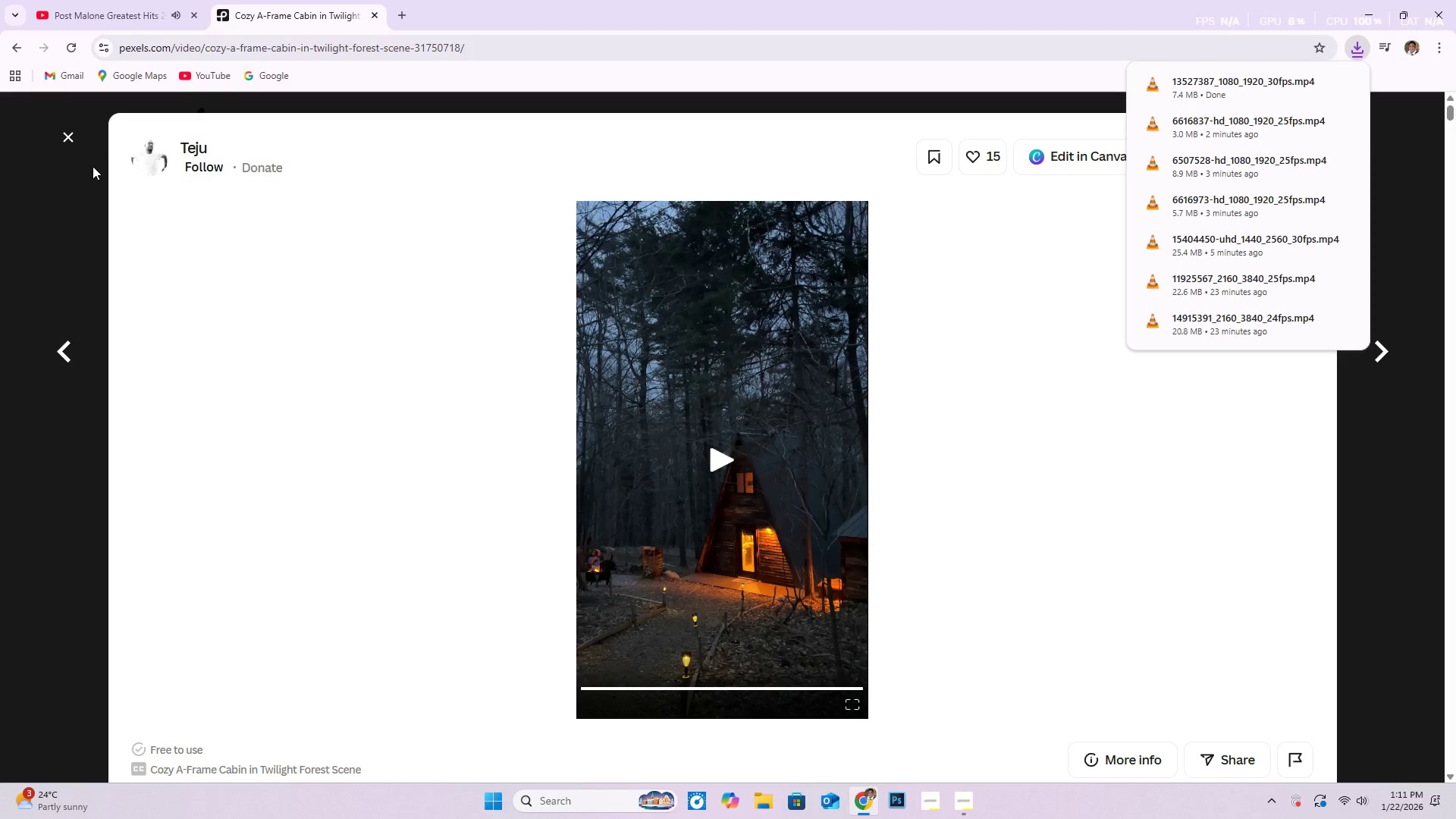 
left_click([292, 184])
 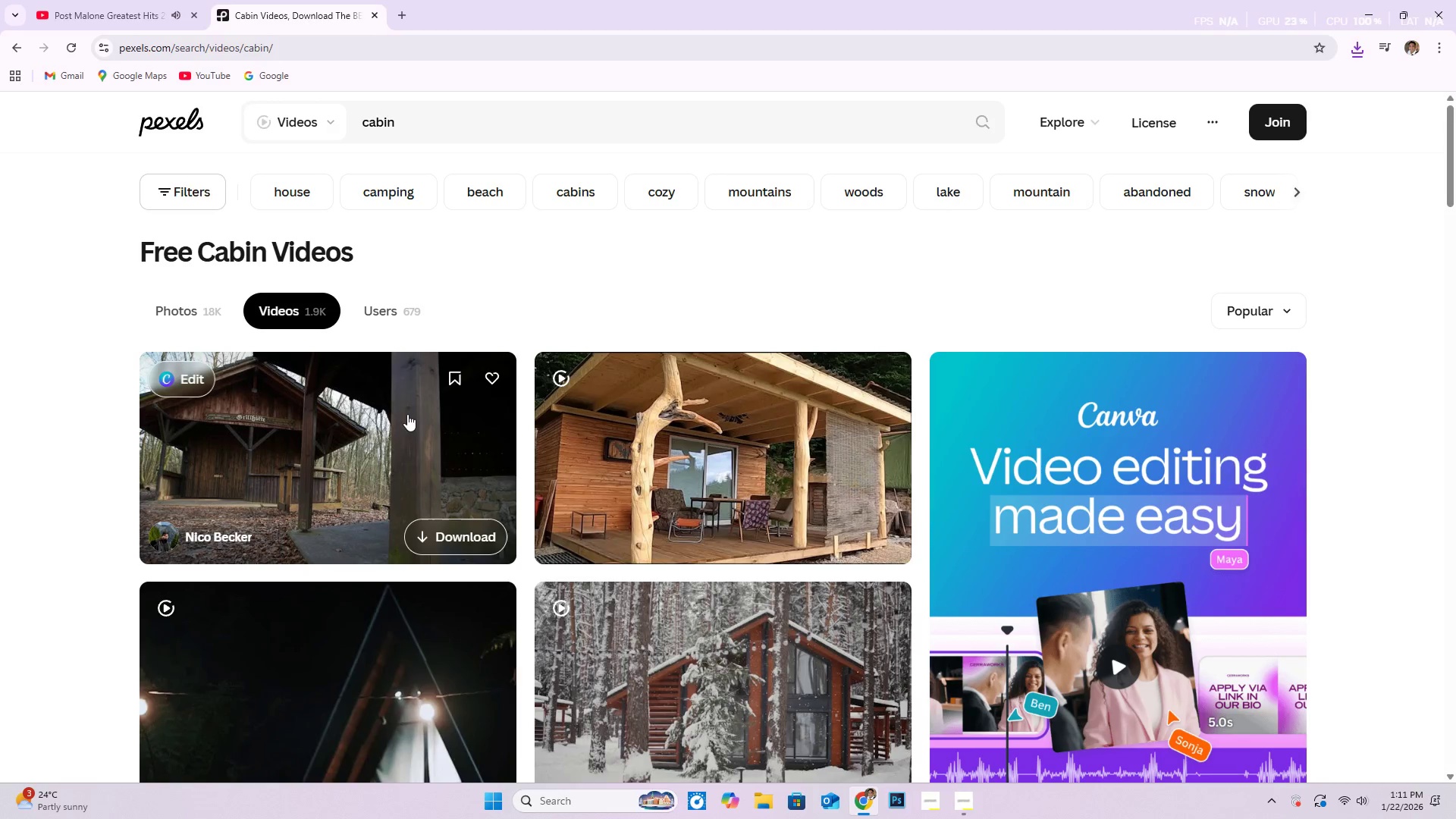 
scroll: coordinate [726, 515], scroll_direction: down, amount: 35.0
 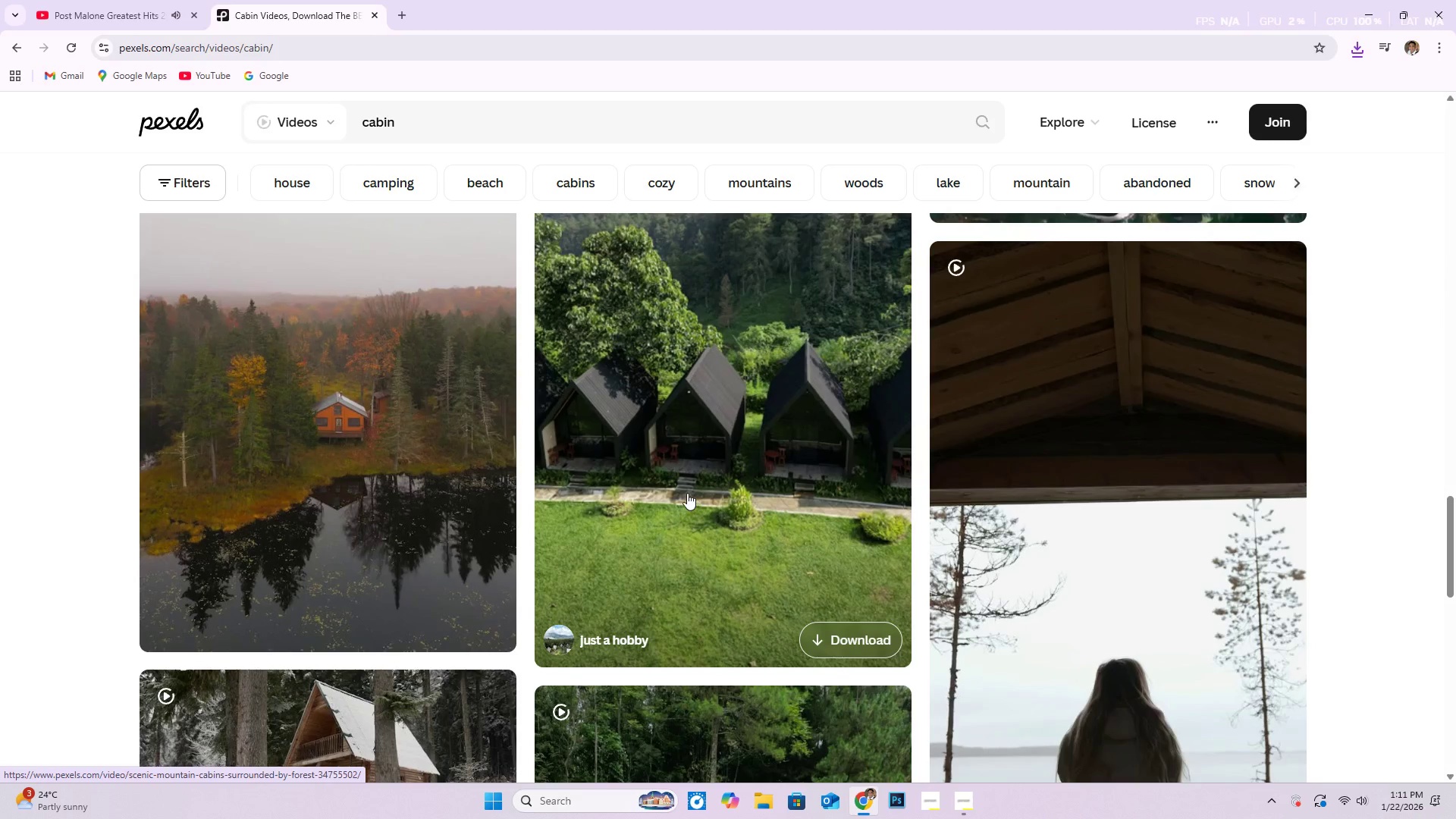 
scroll: coordinate [683, 496], scroll_direction: down, amount: 10.0
 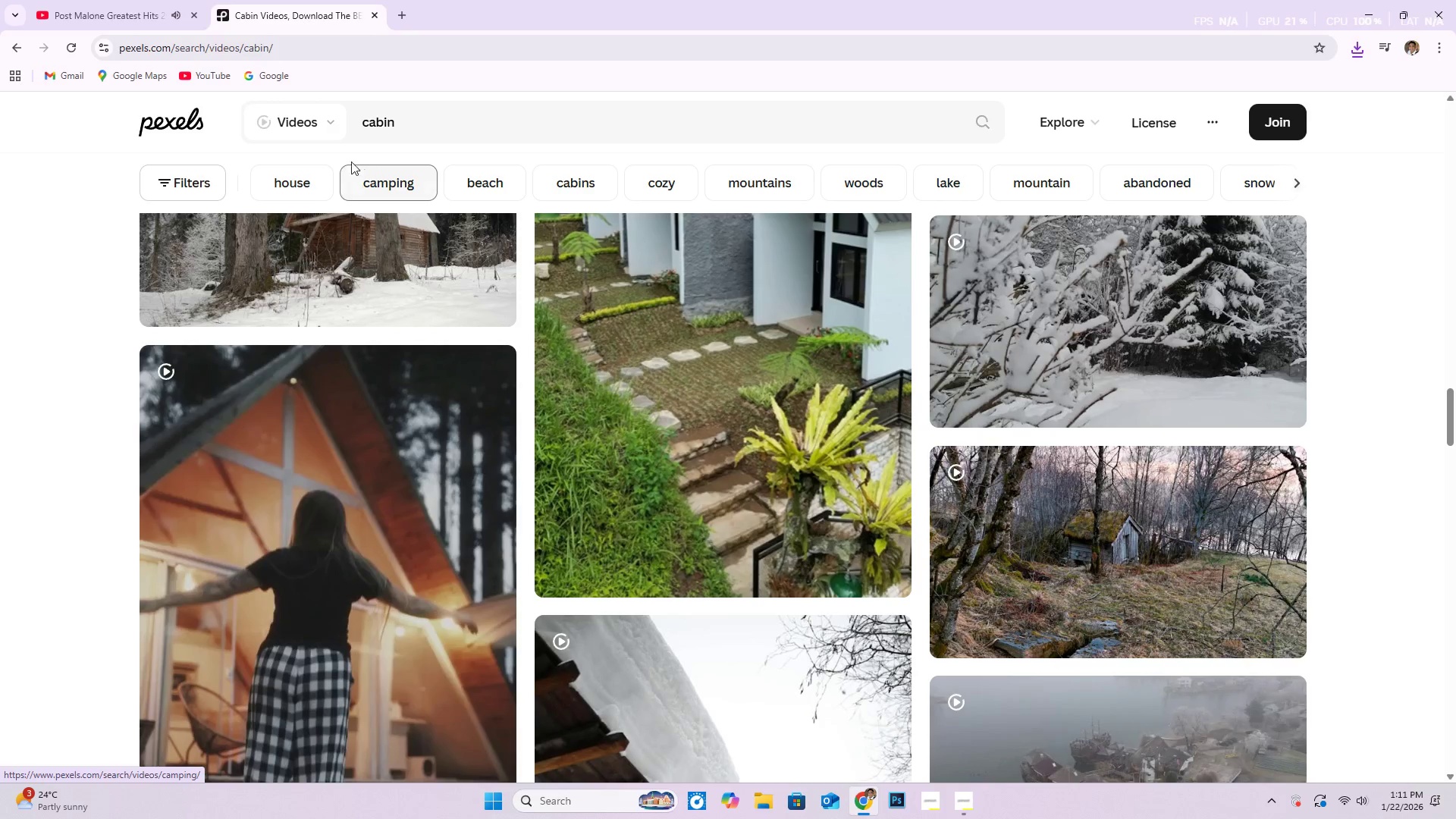 
wait(5.16)
 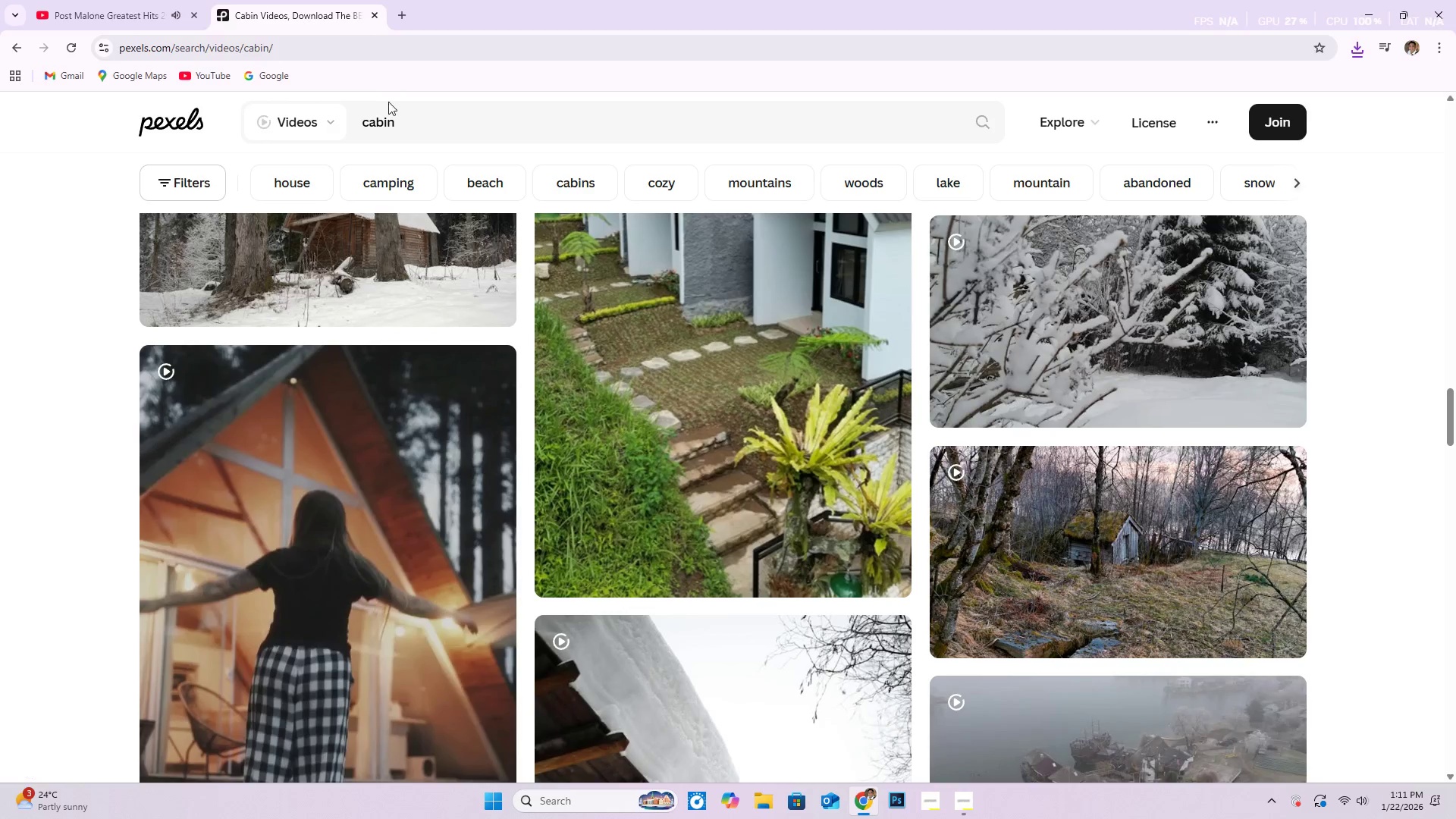 
left_click([360, 120])
 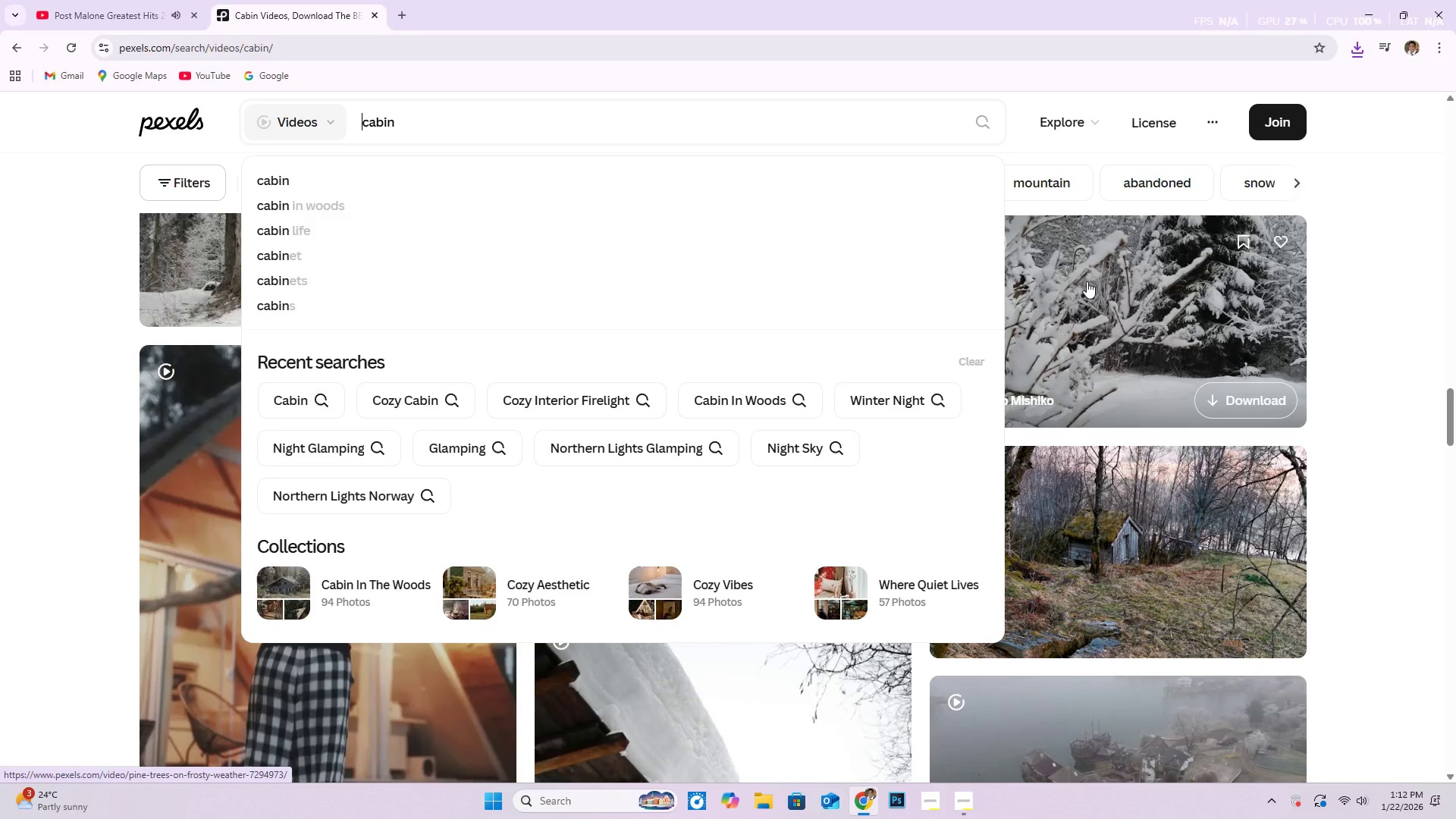 
type(nigj)
key(Backspace)
type(ht )
 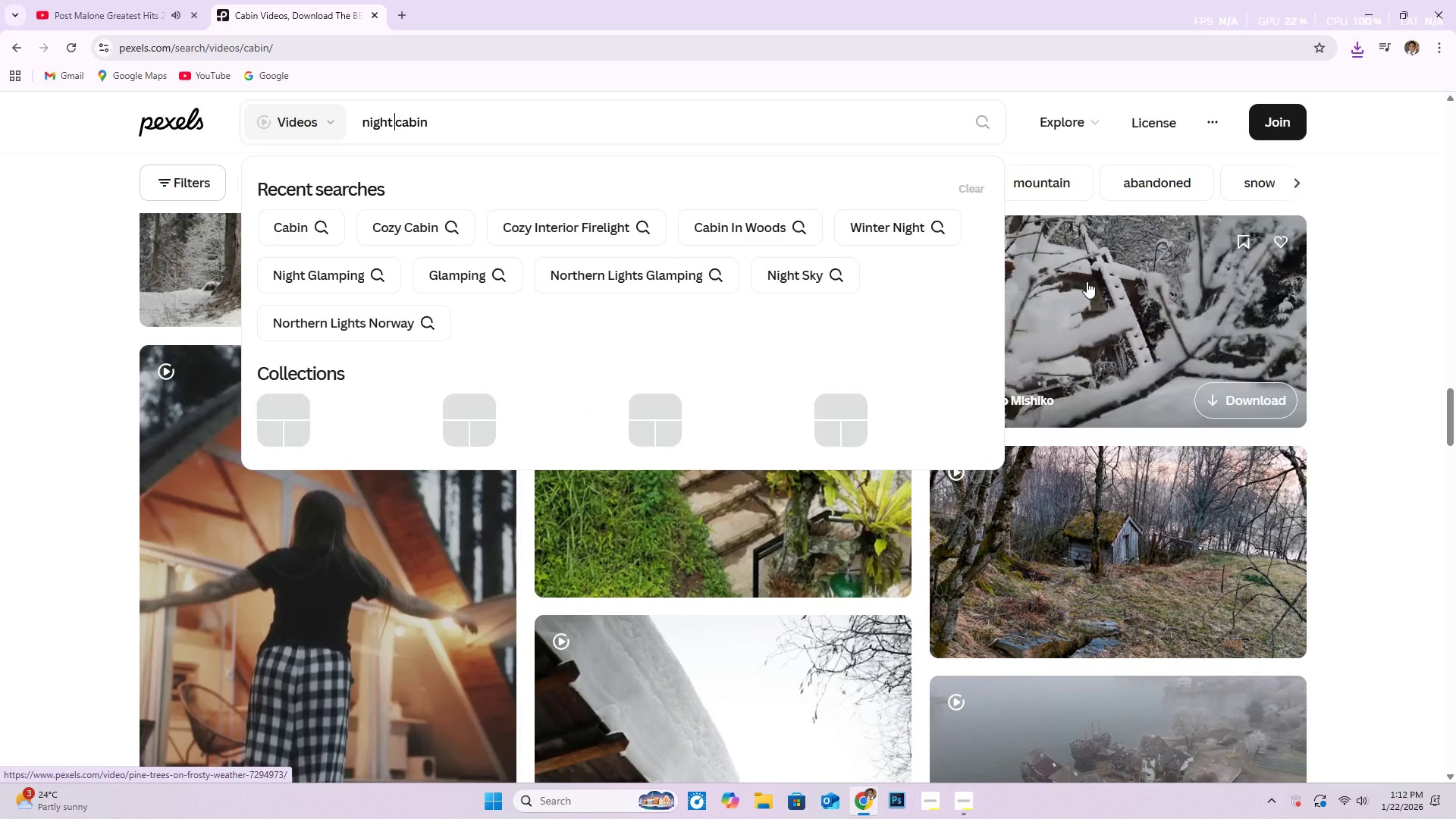 
key(Enter)
 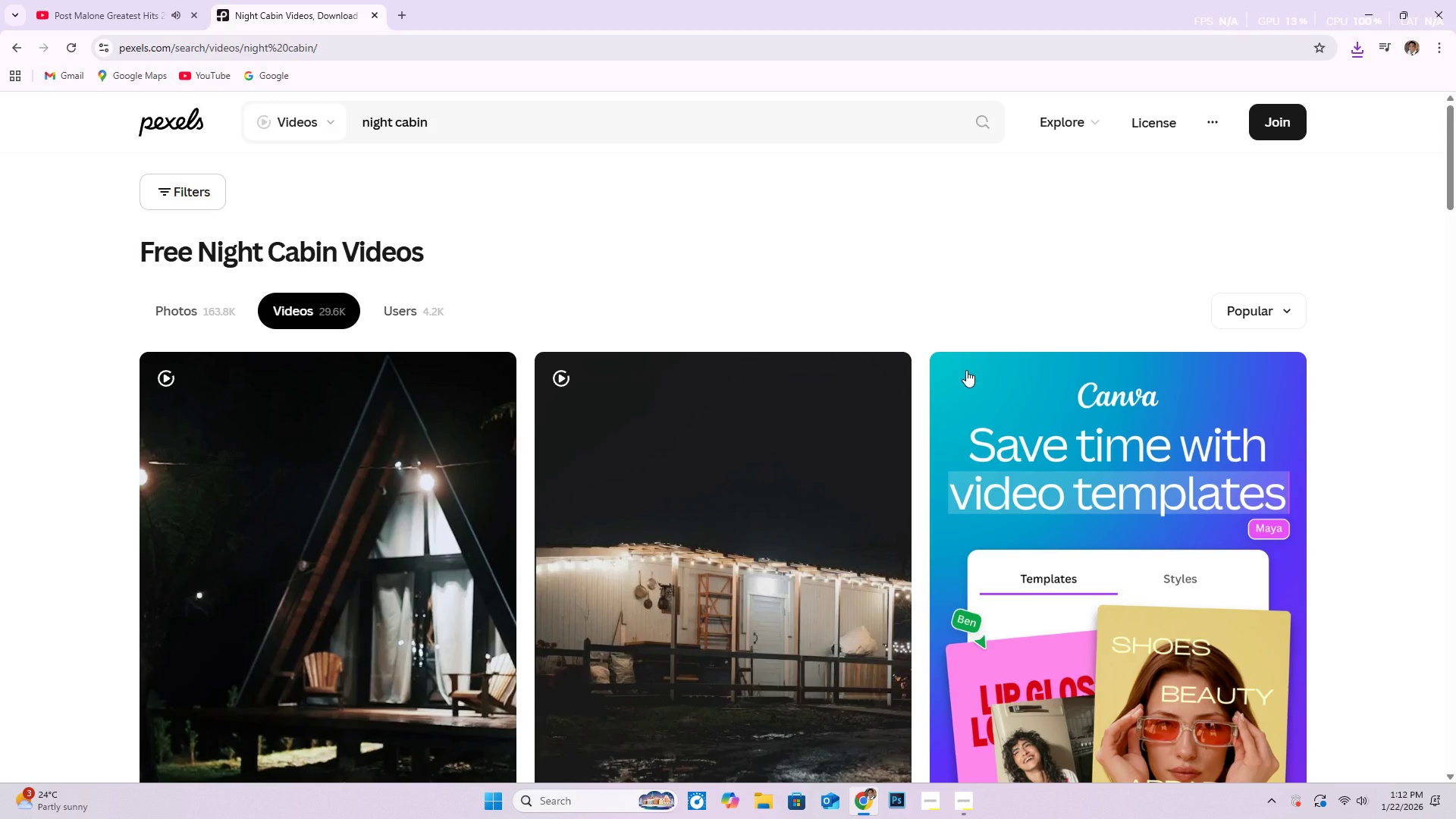 
scroll: coordinate [528, 466], scroll_direction: down, amount: 15.0
 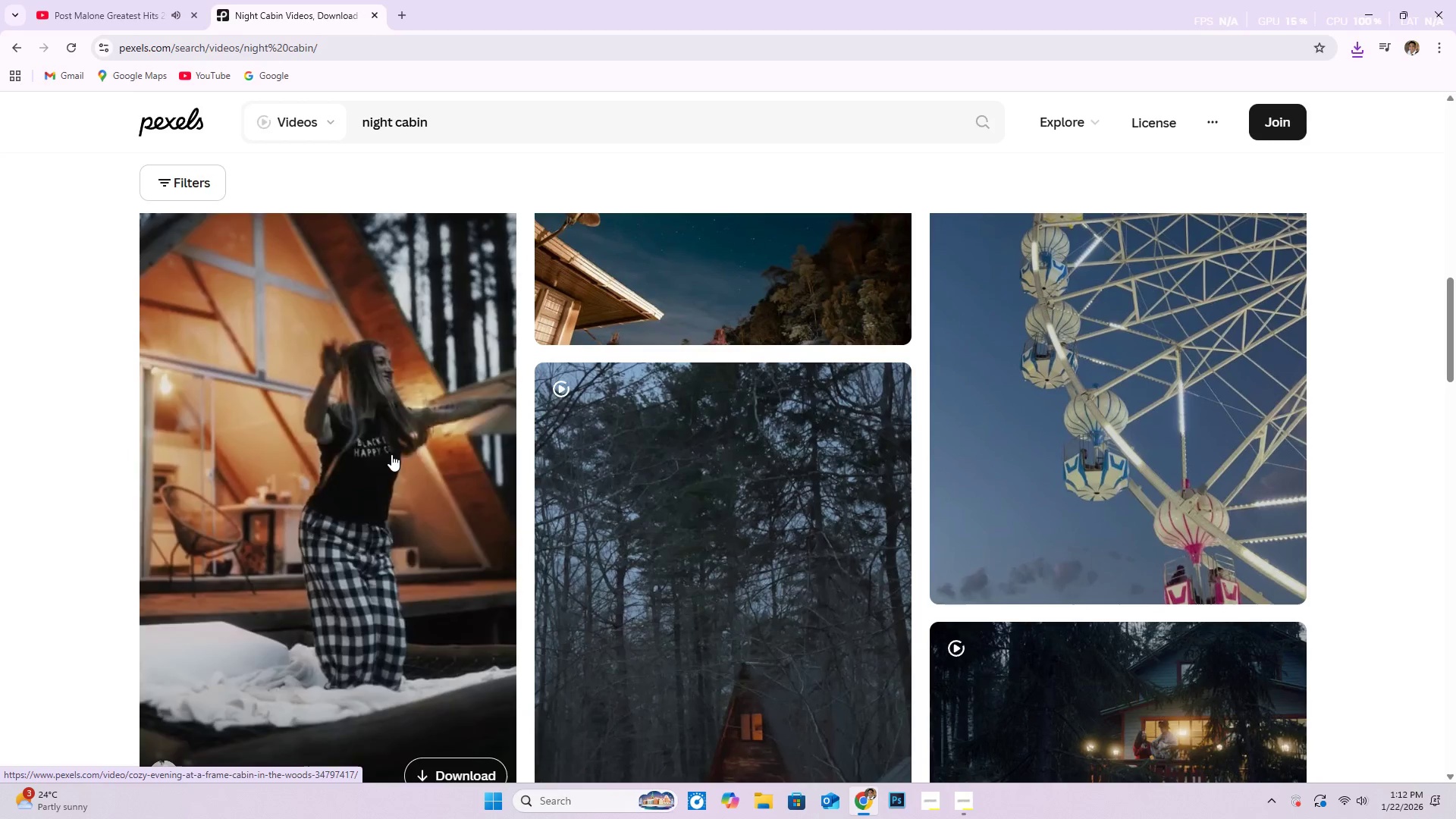 
wait(6.53)
 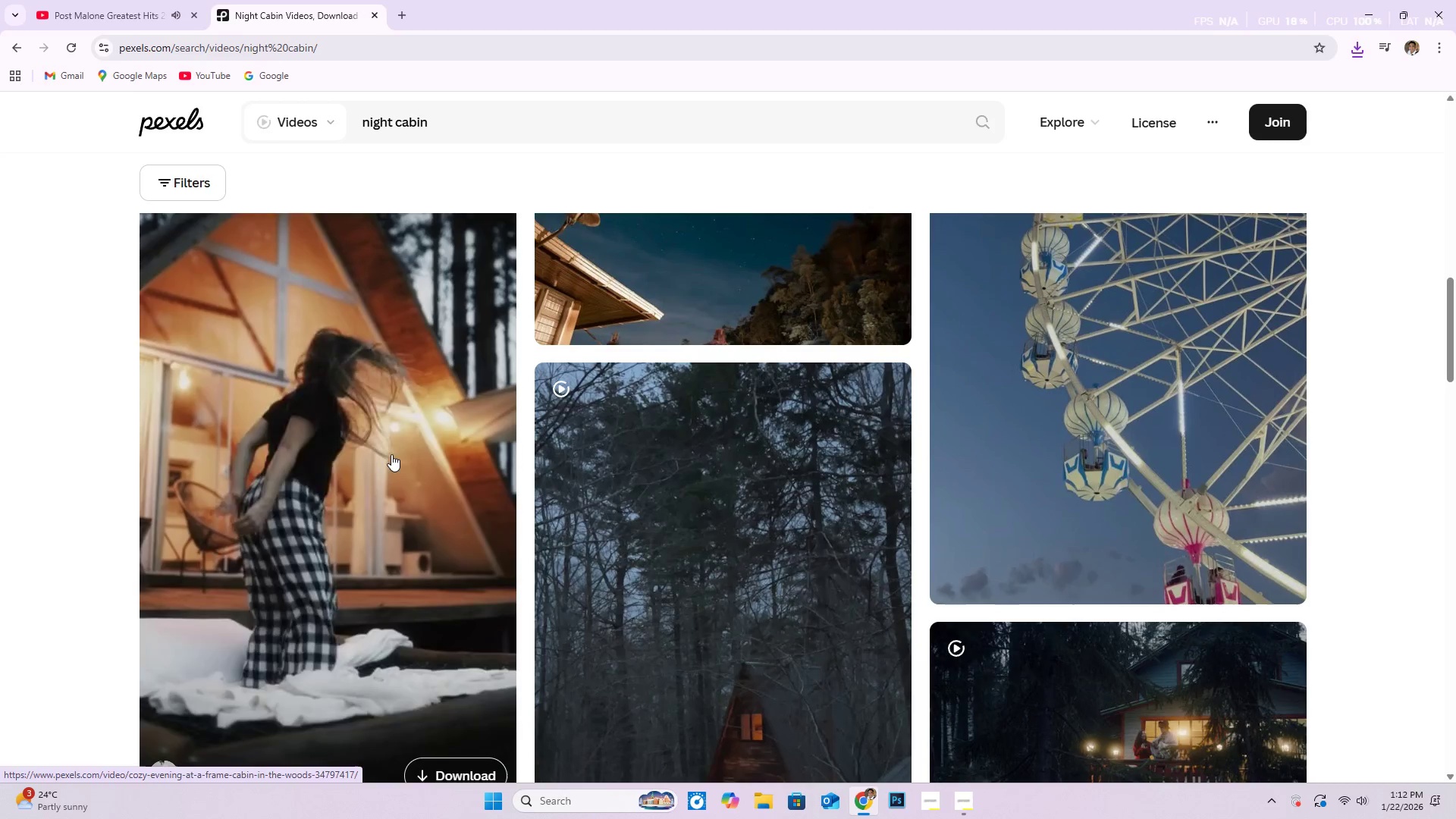 
scroll: coordinate [407, 500], scroll_direction: up, amount: 1.0
 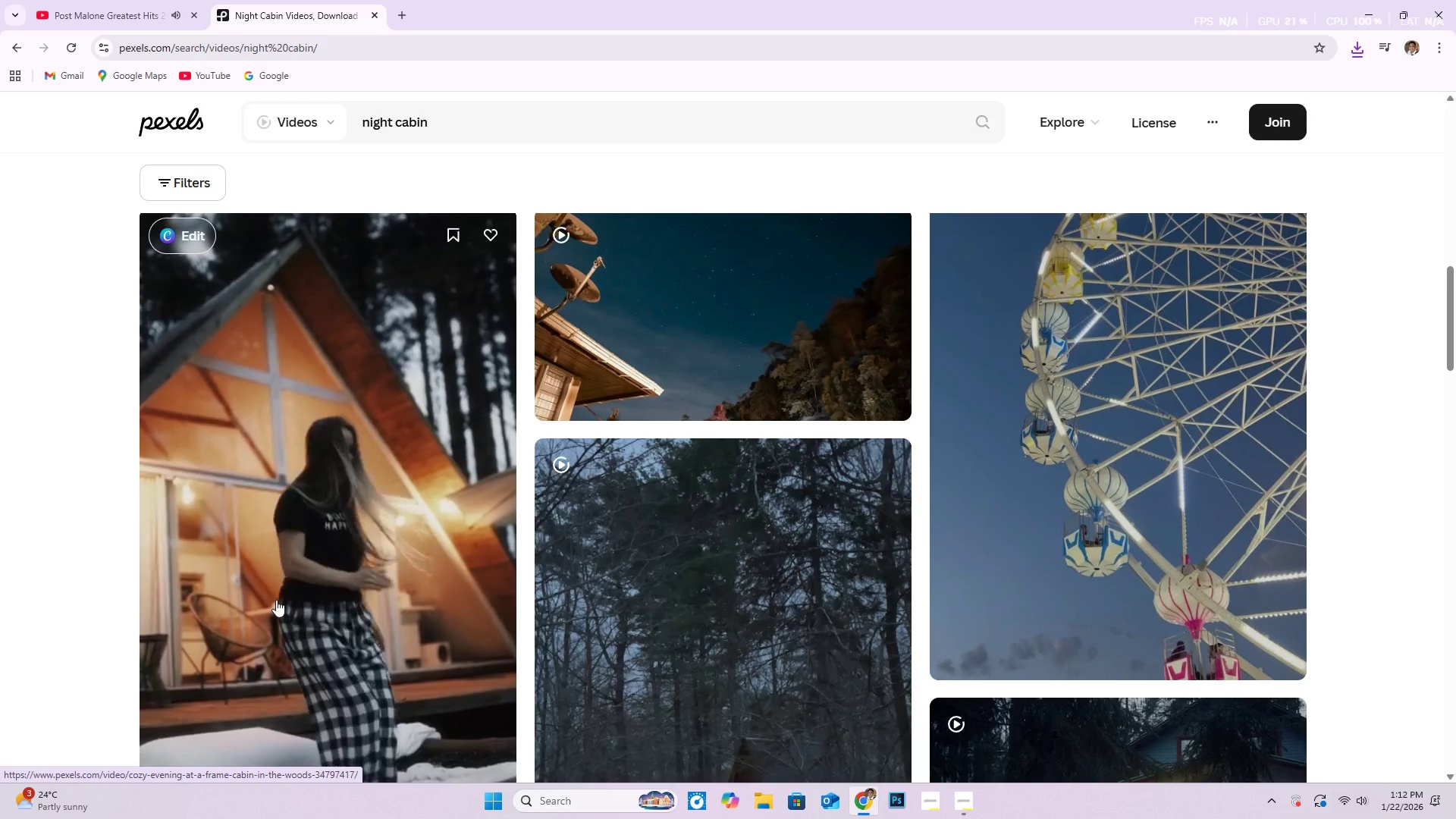 
scroll: coordinate [665, 609], scroll_direction: down, amount: 25.0
 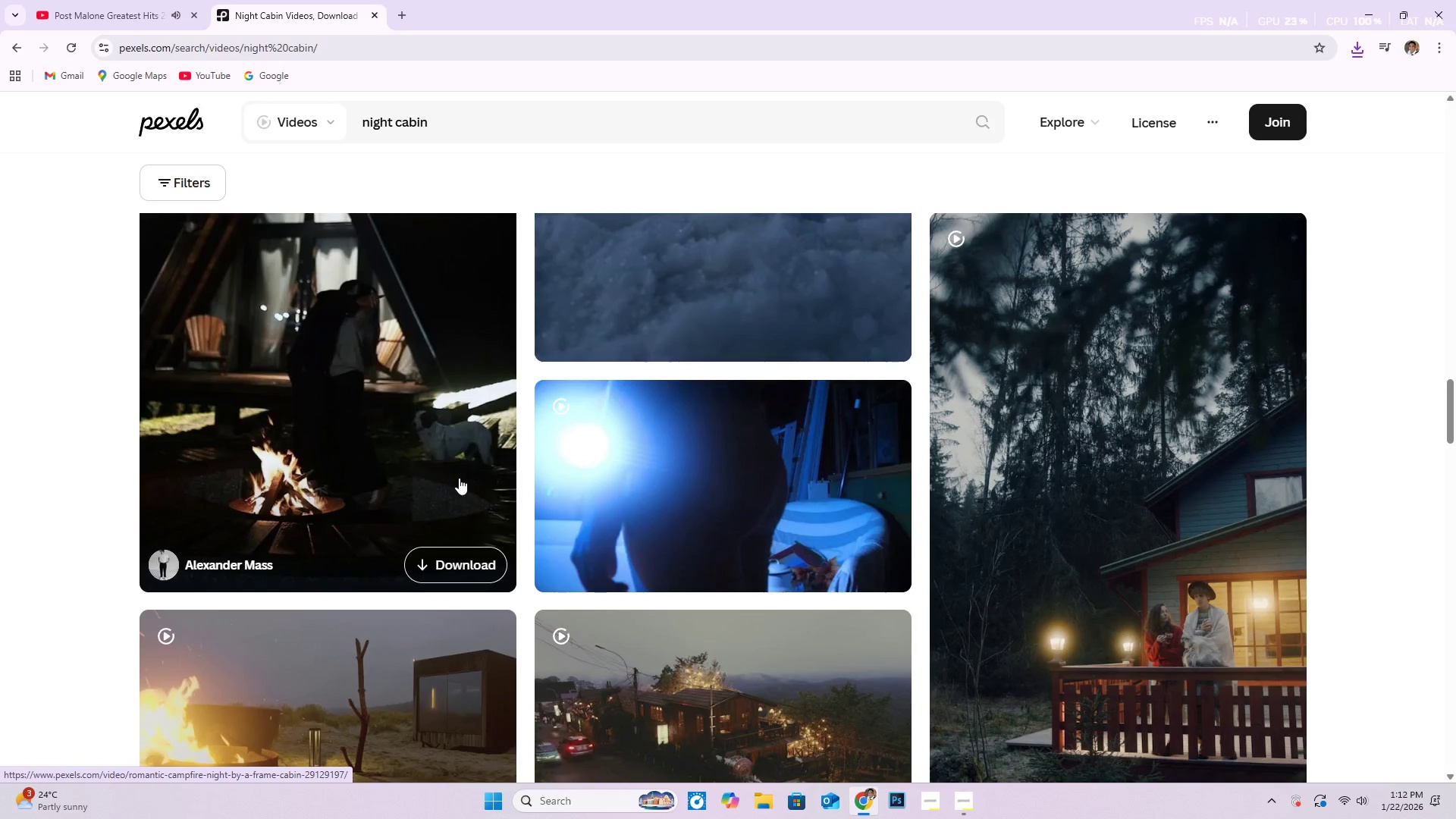 
scroll: coordinate [459, 478], scroll_direction: up, amount: 1.0
 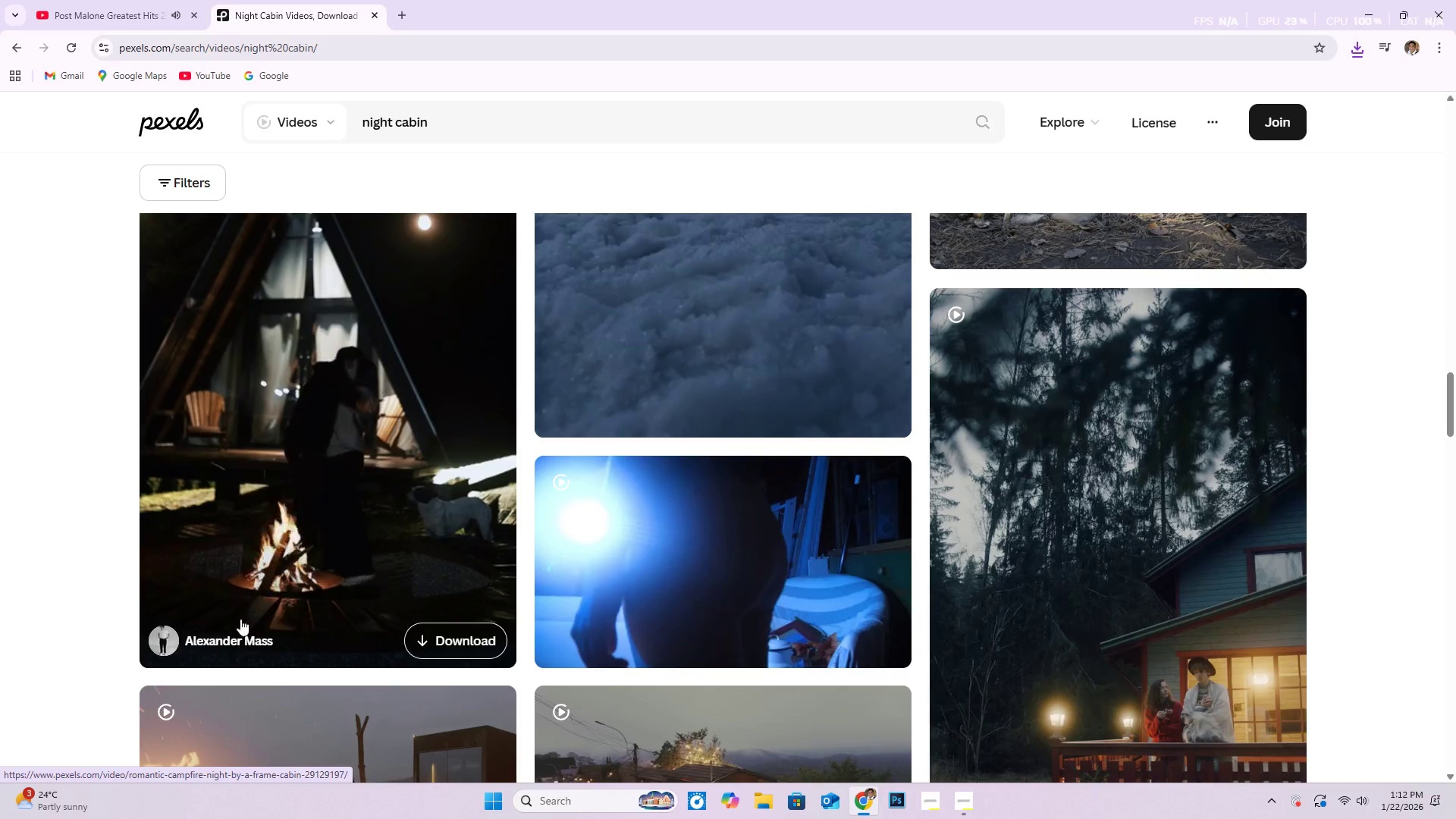 
left_click([245, 634])
 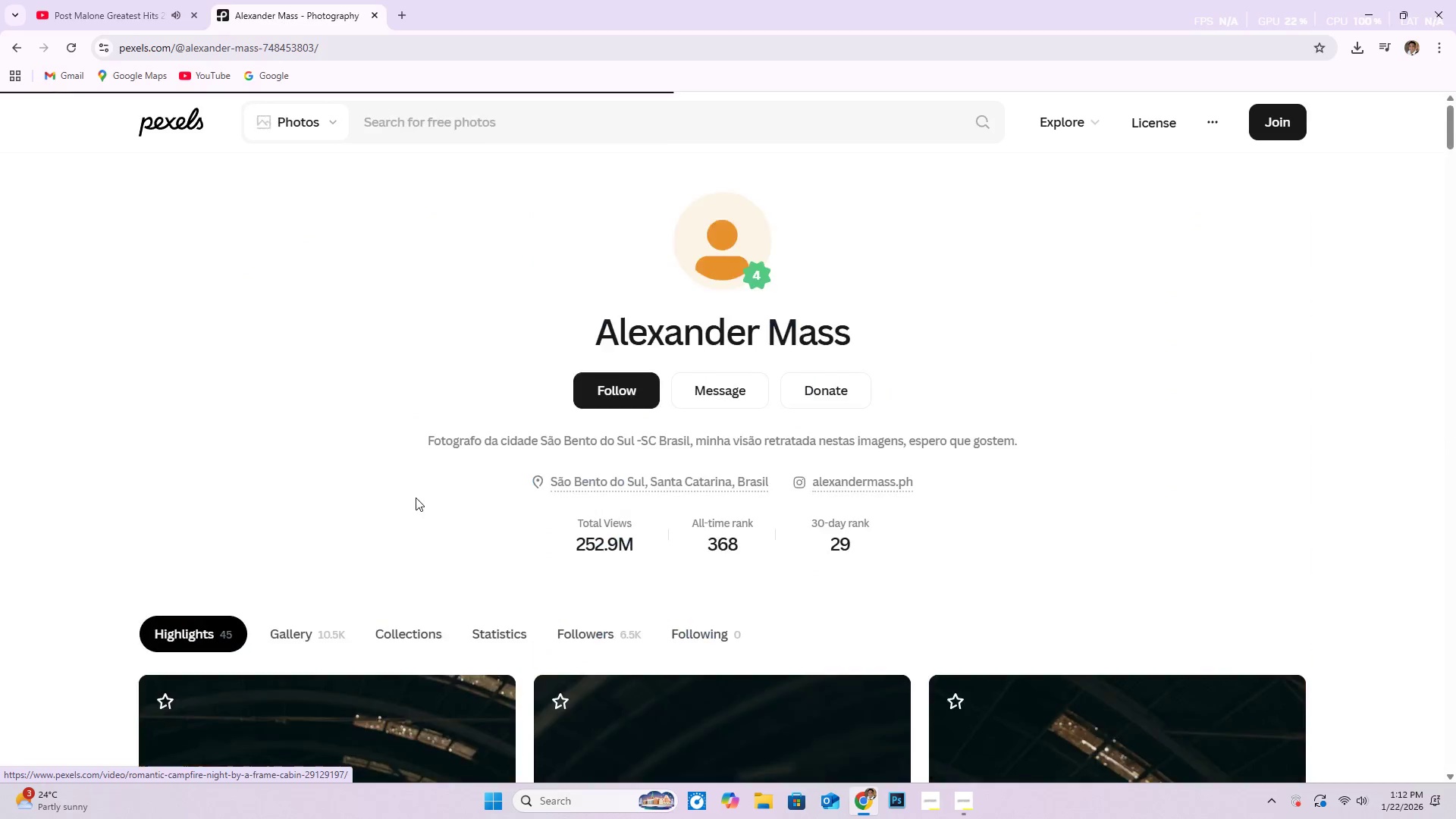 
scroll: coordinate [685, 438], scroll_direction: down, amount: 12.0
 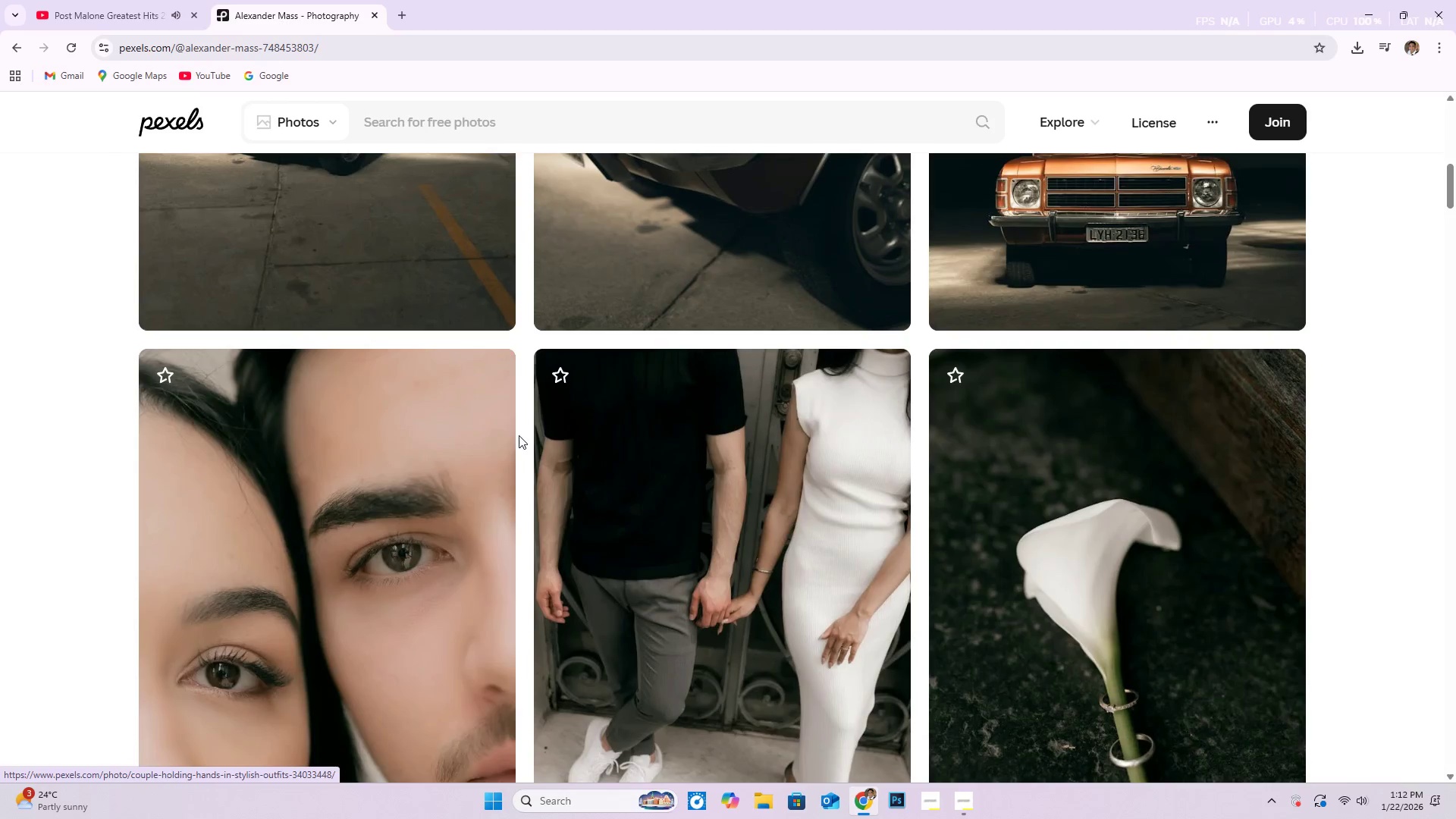 
scroll: coordinate [513, 442], scroll_direction: up, amount: 6.0
 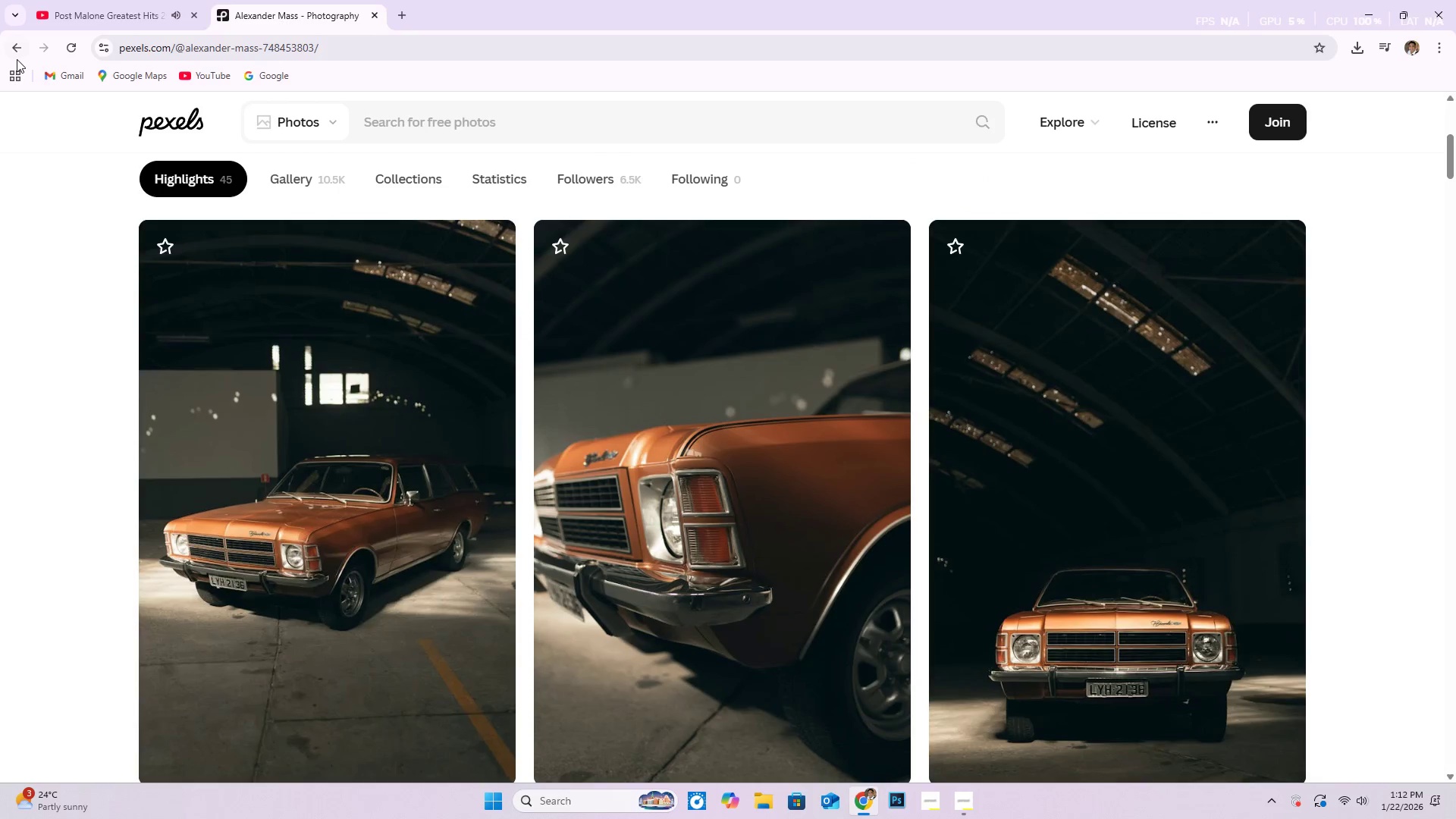 
left_click([14, 55])
 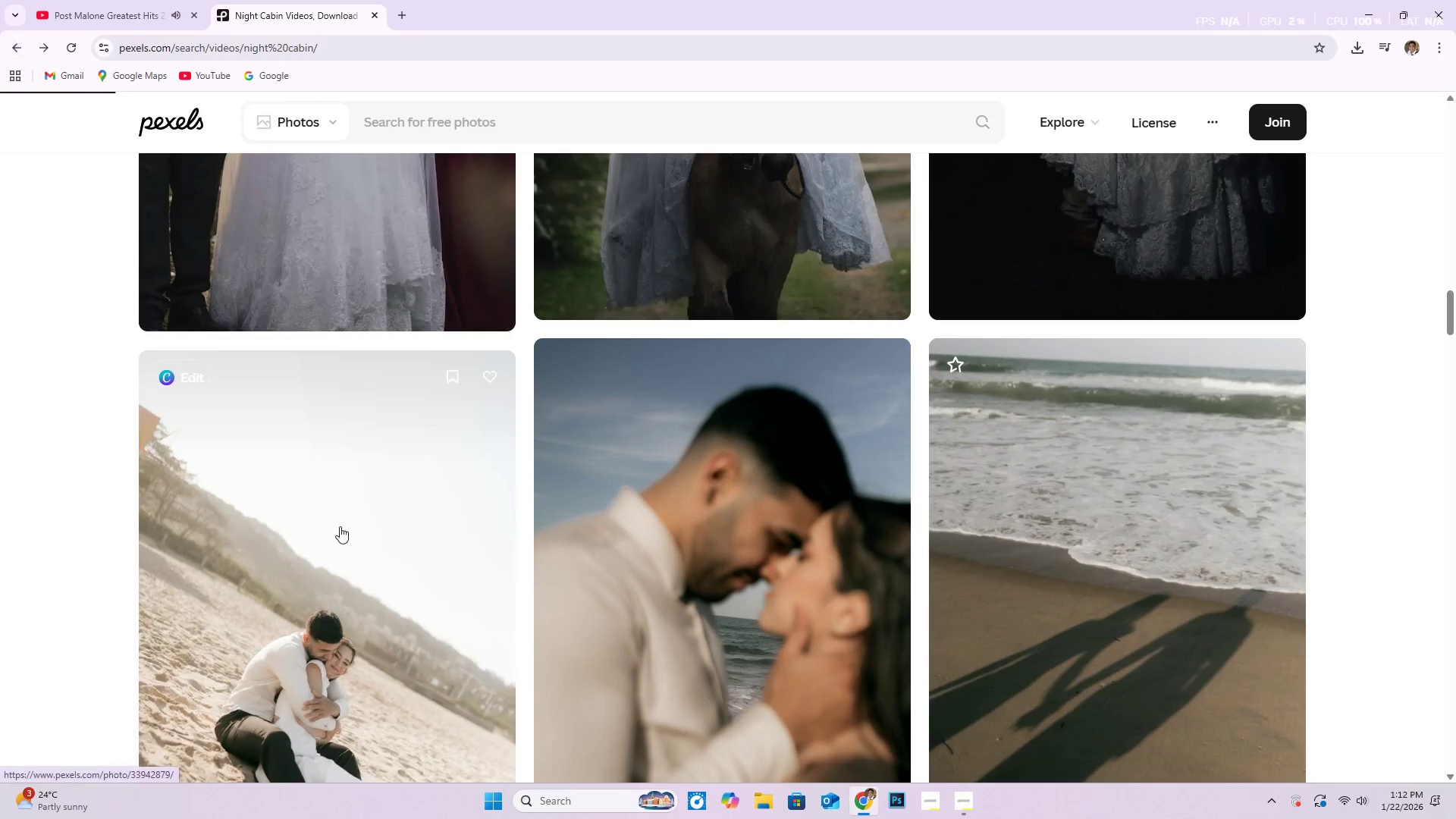 
scroll: coordinate [373, 568], scroll_direction: up, amount: 4.0
 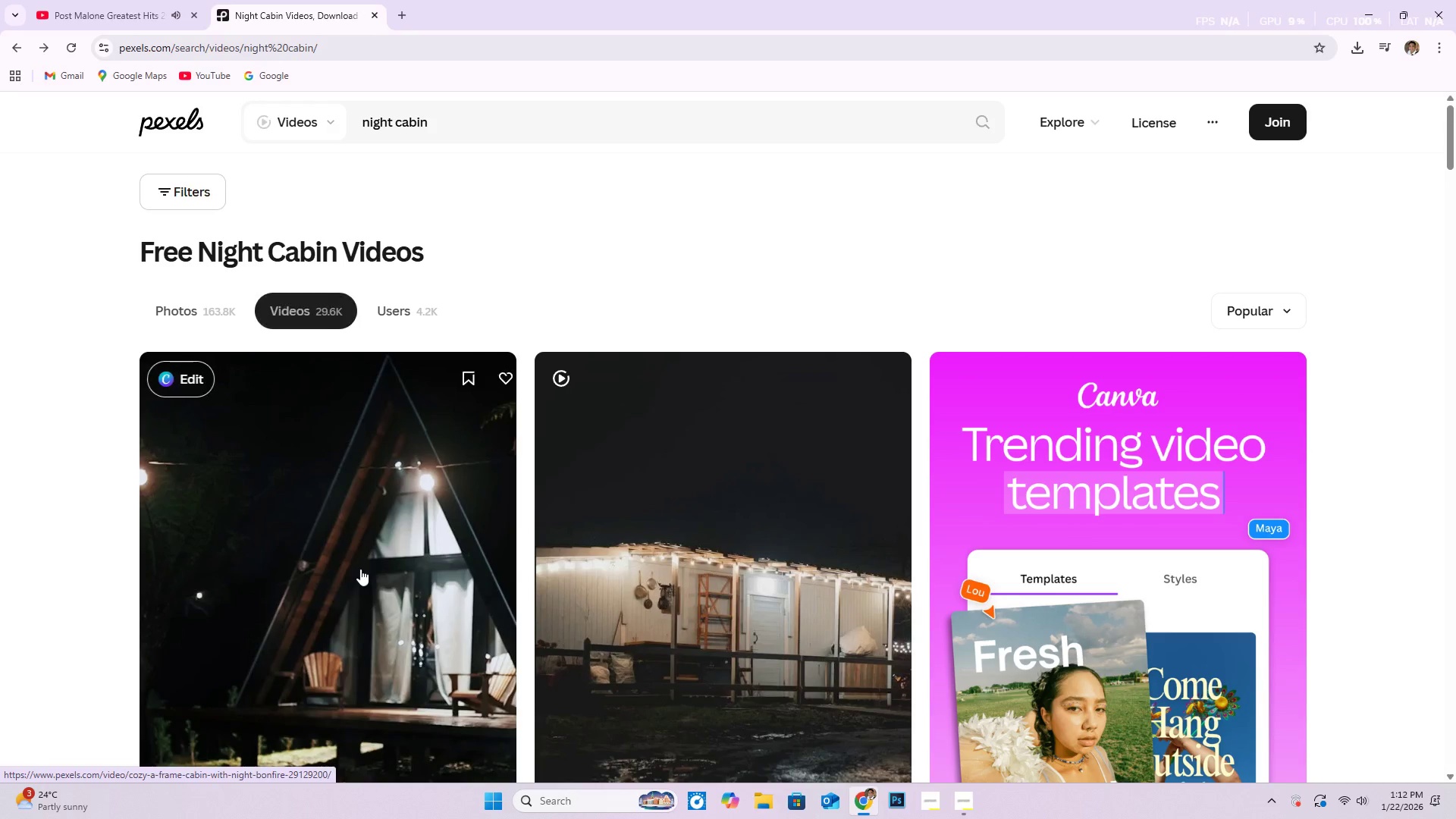 
left_click([353, 563])
 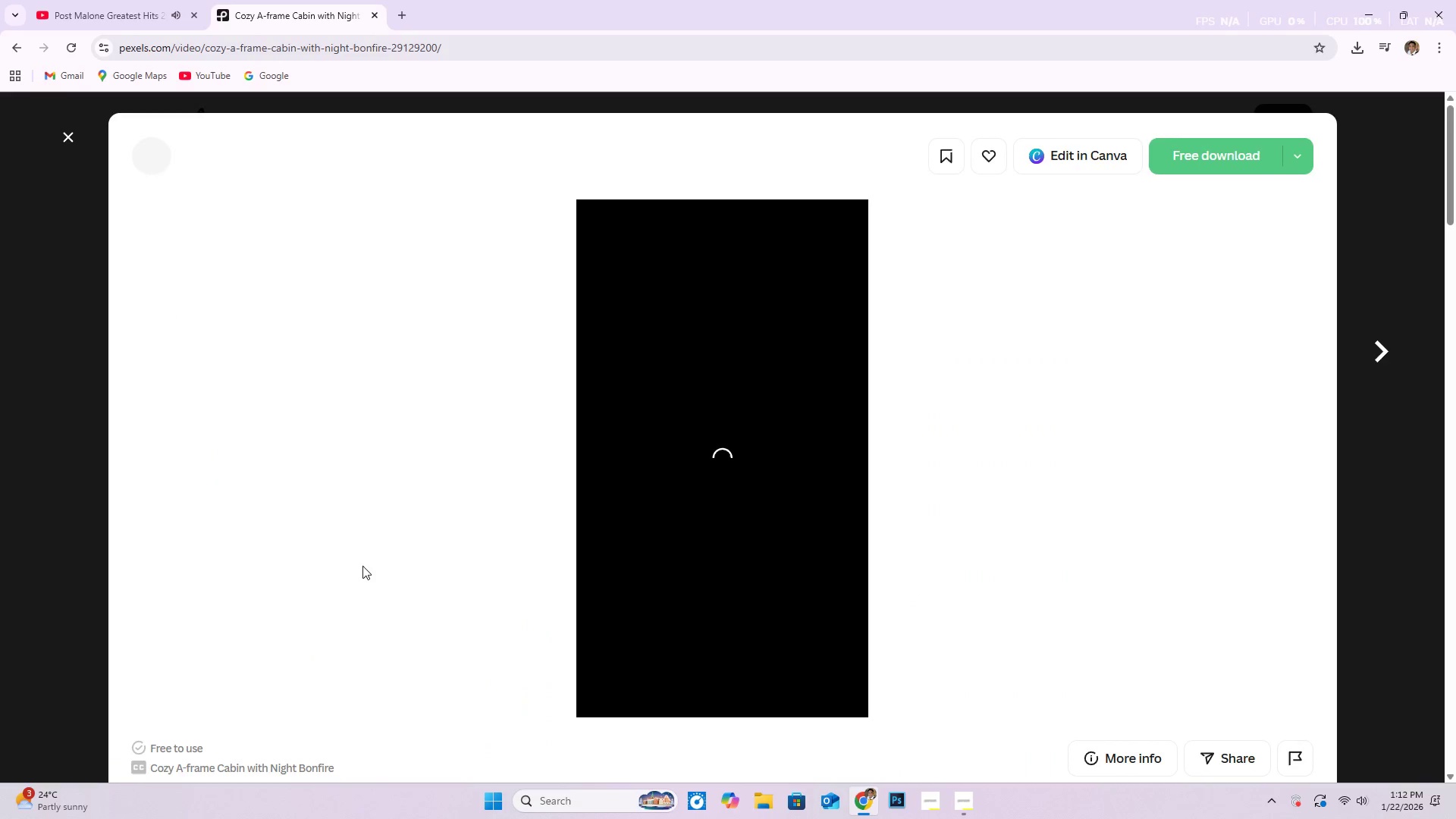 
scroll: coordinate [573, 556], scroll_direction: down, amount: 25.0
 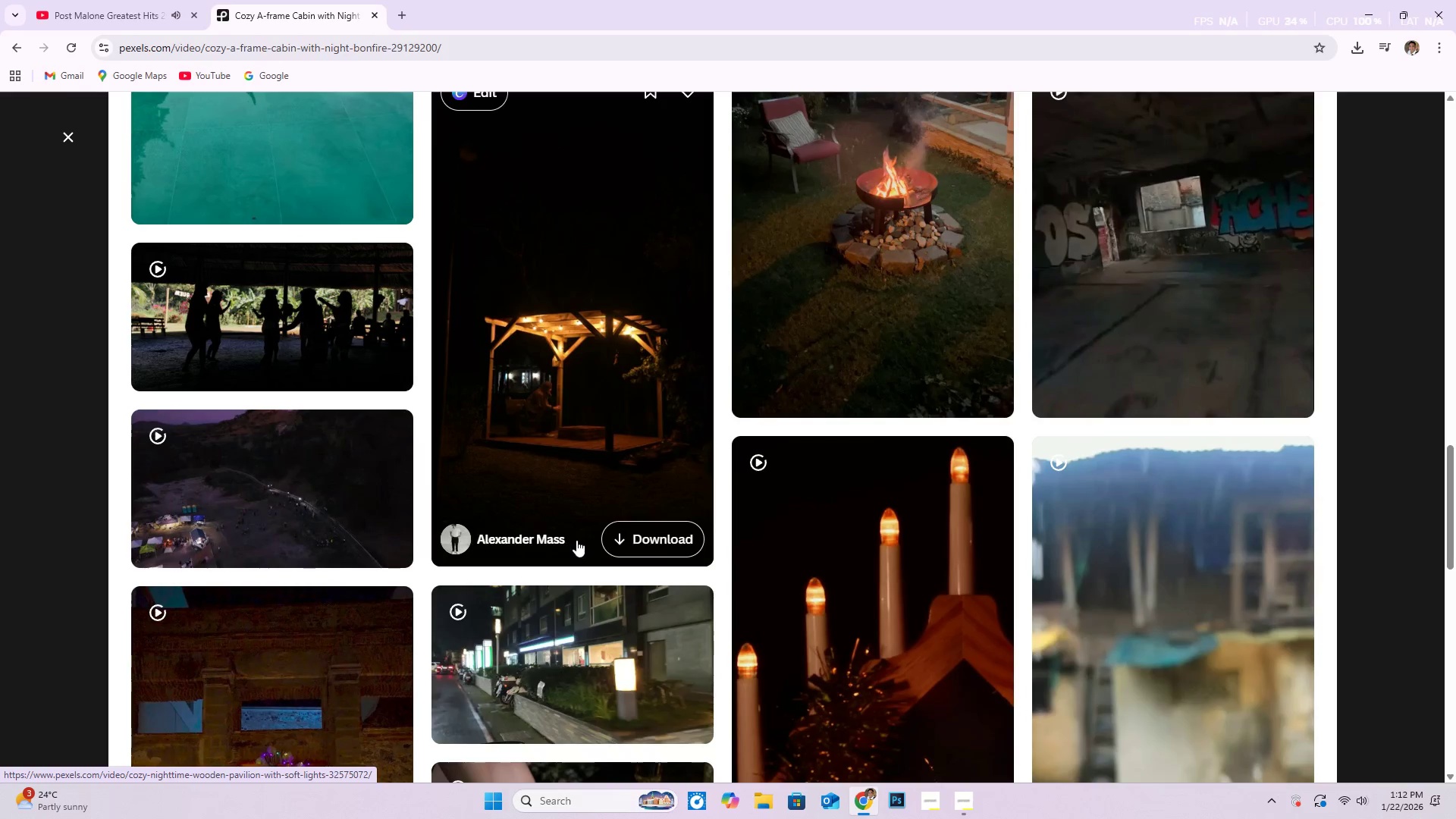 
scroll: coordinate [548, 479], scroll_direction: down, amount: 21.0
 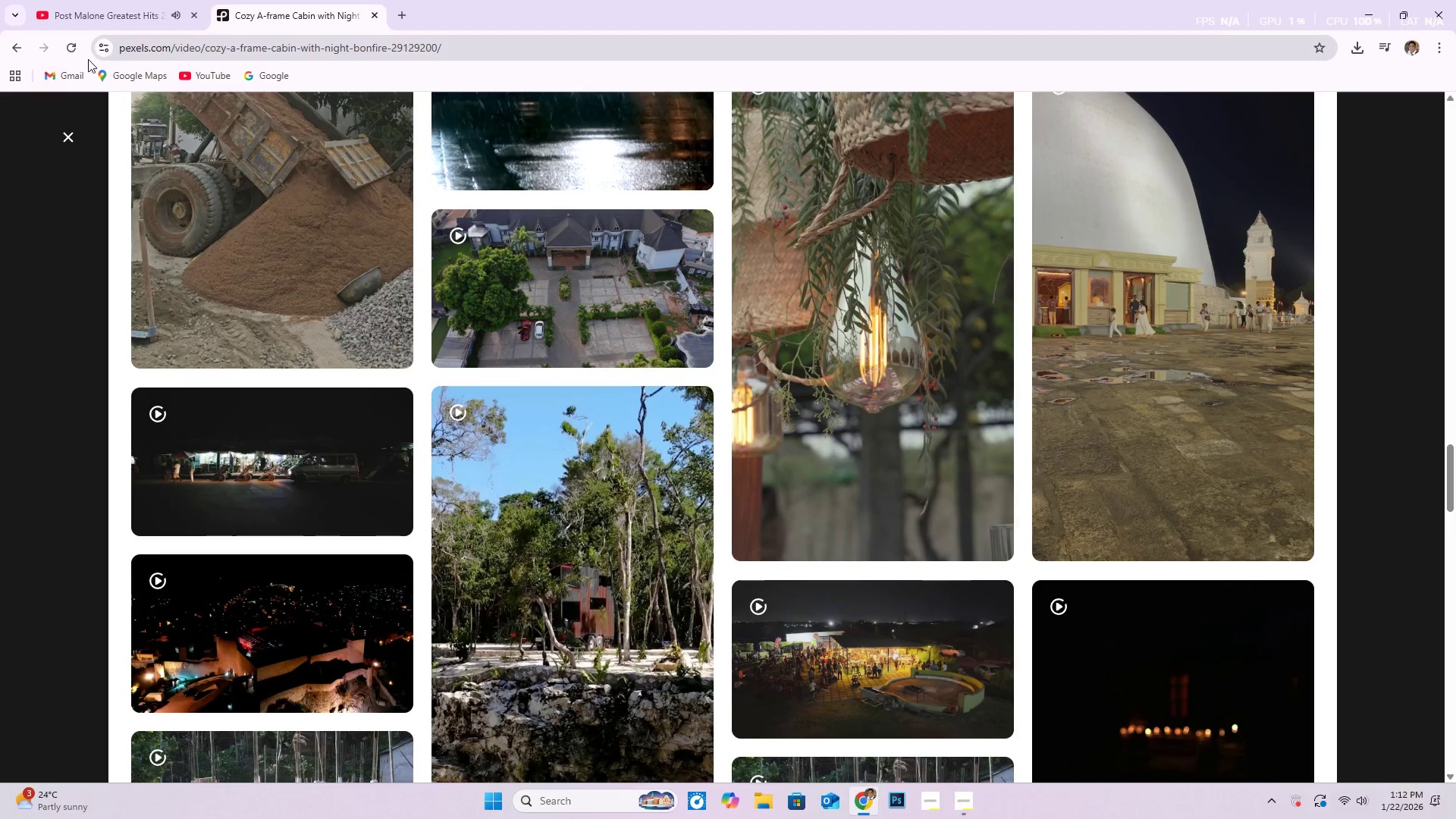 
left_click([18, 49])
 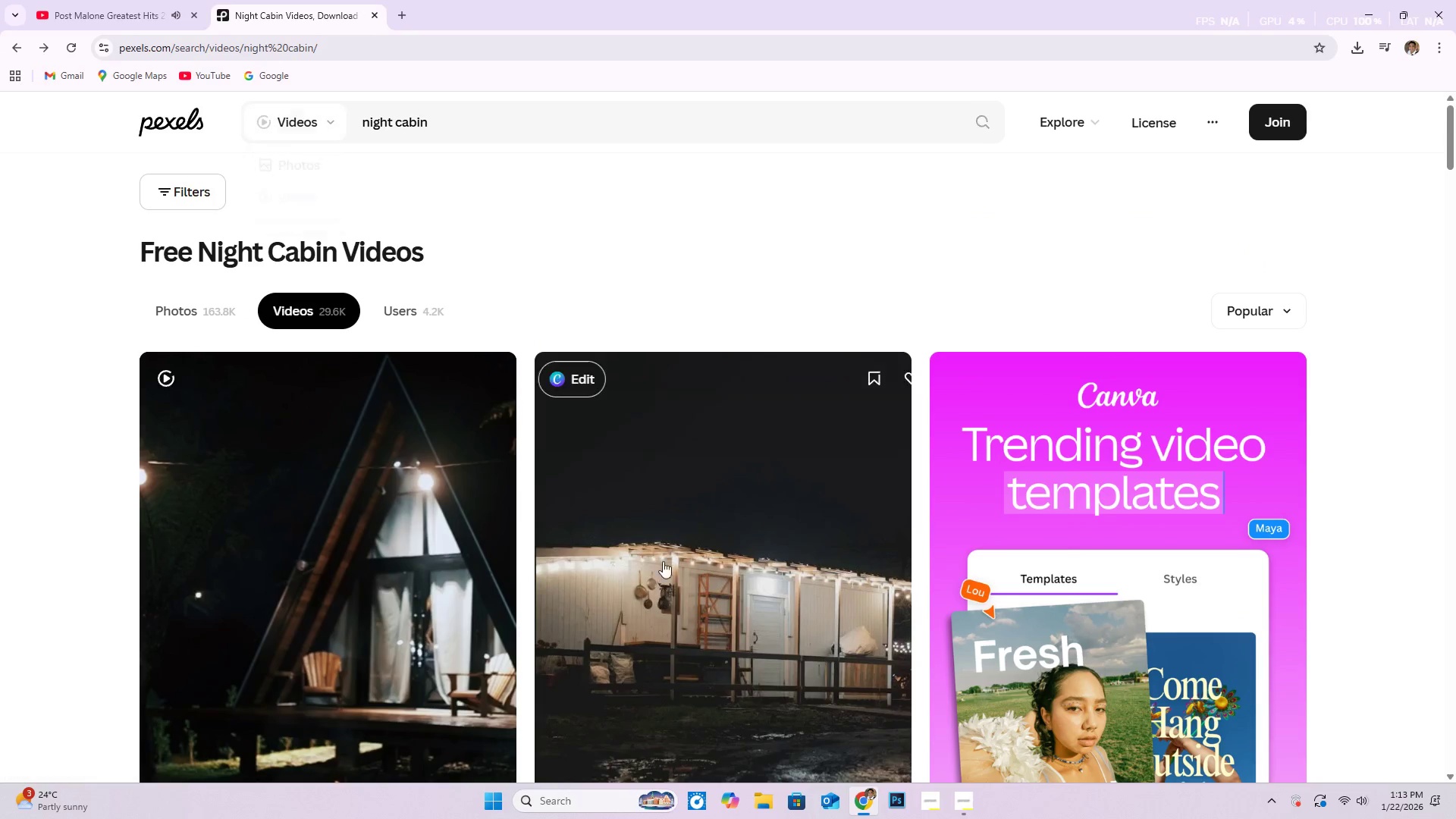 
left_click([977, 799])